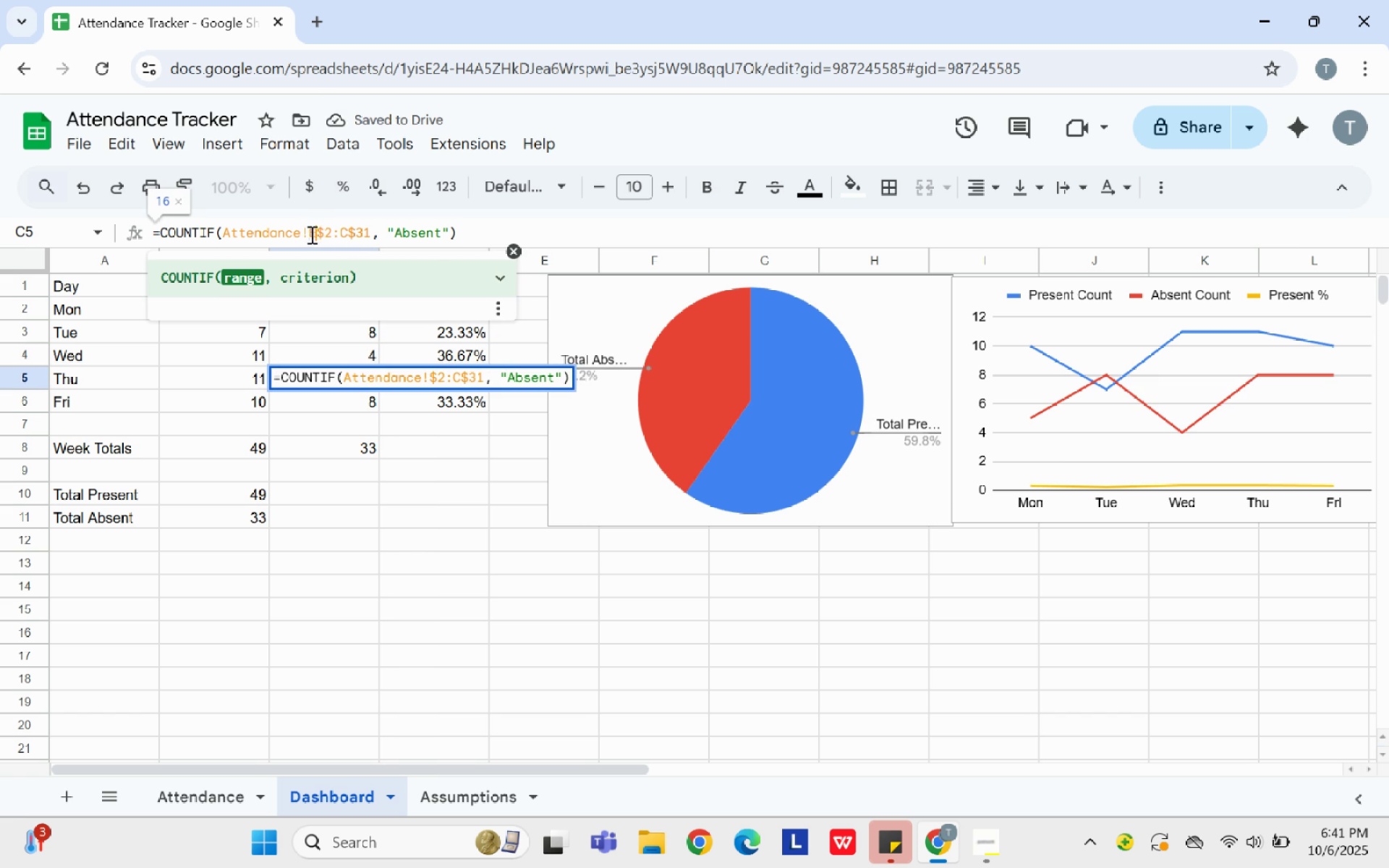 
key(E)
 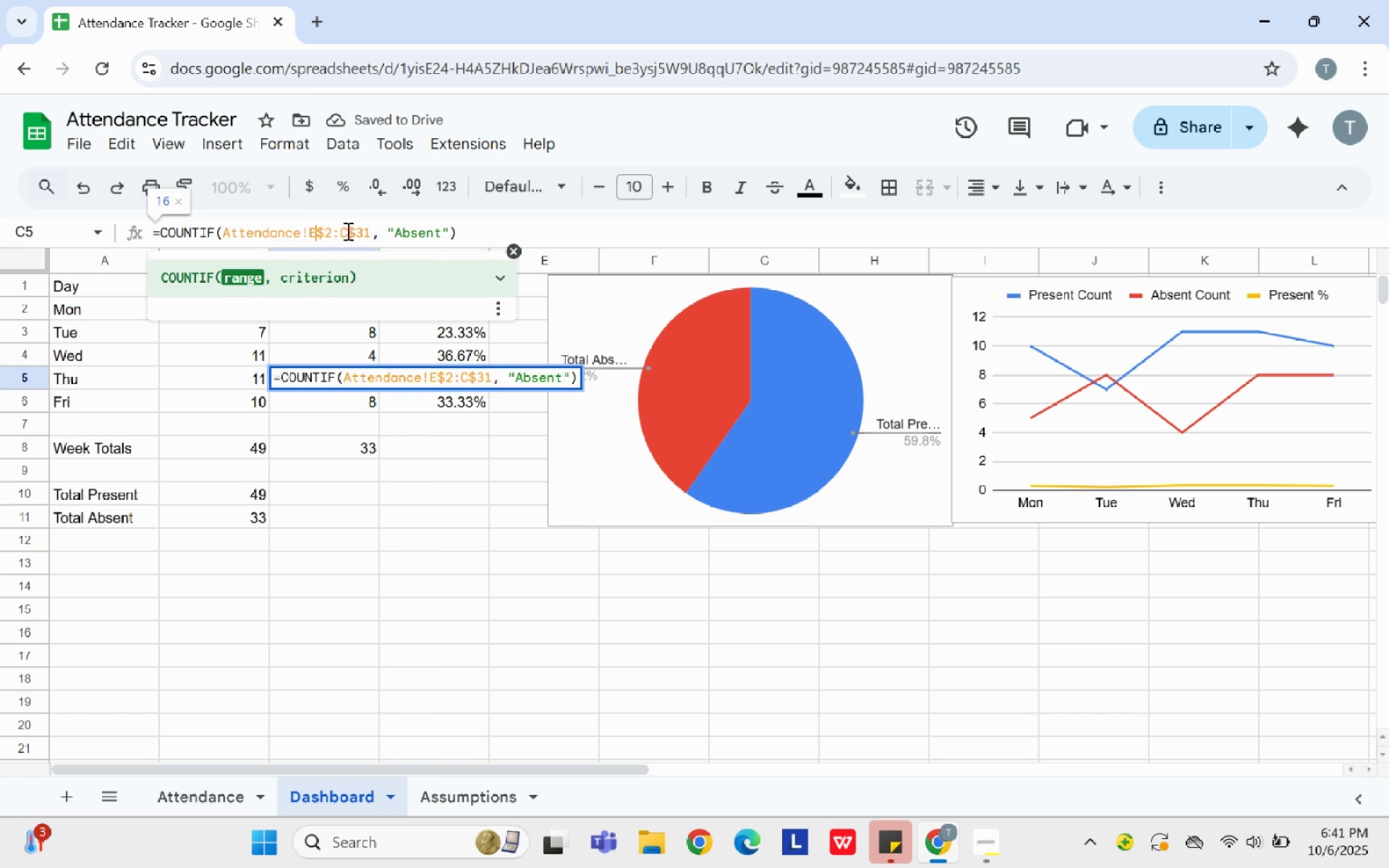 
left_click([347, 231])